 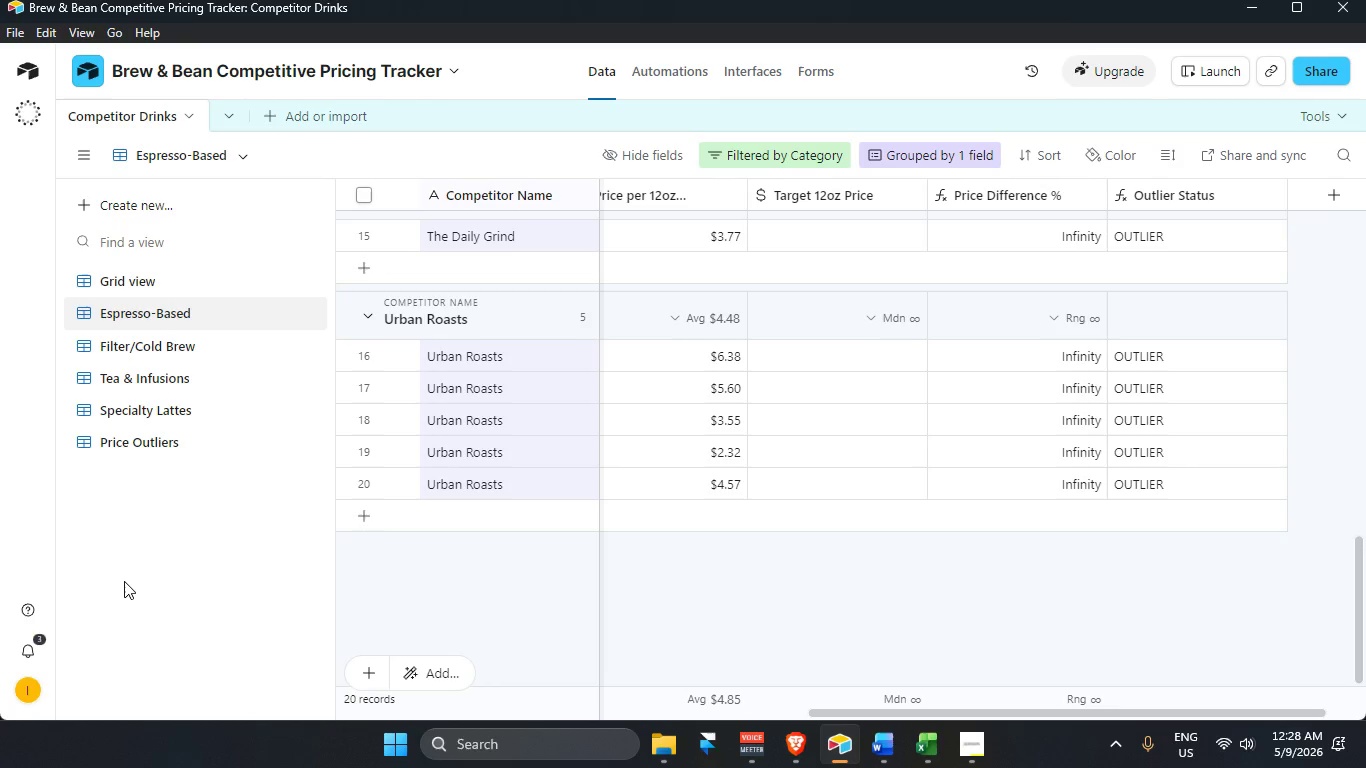 
scroll: coordinate [500, 469], scroll_direction: up, amount: 18.0
 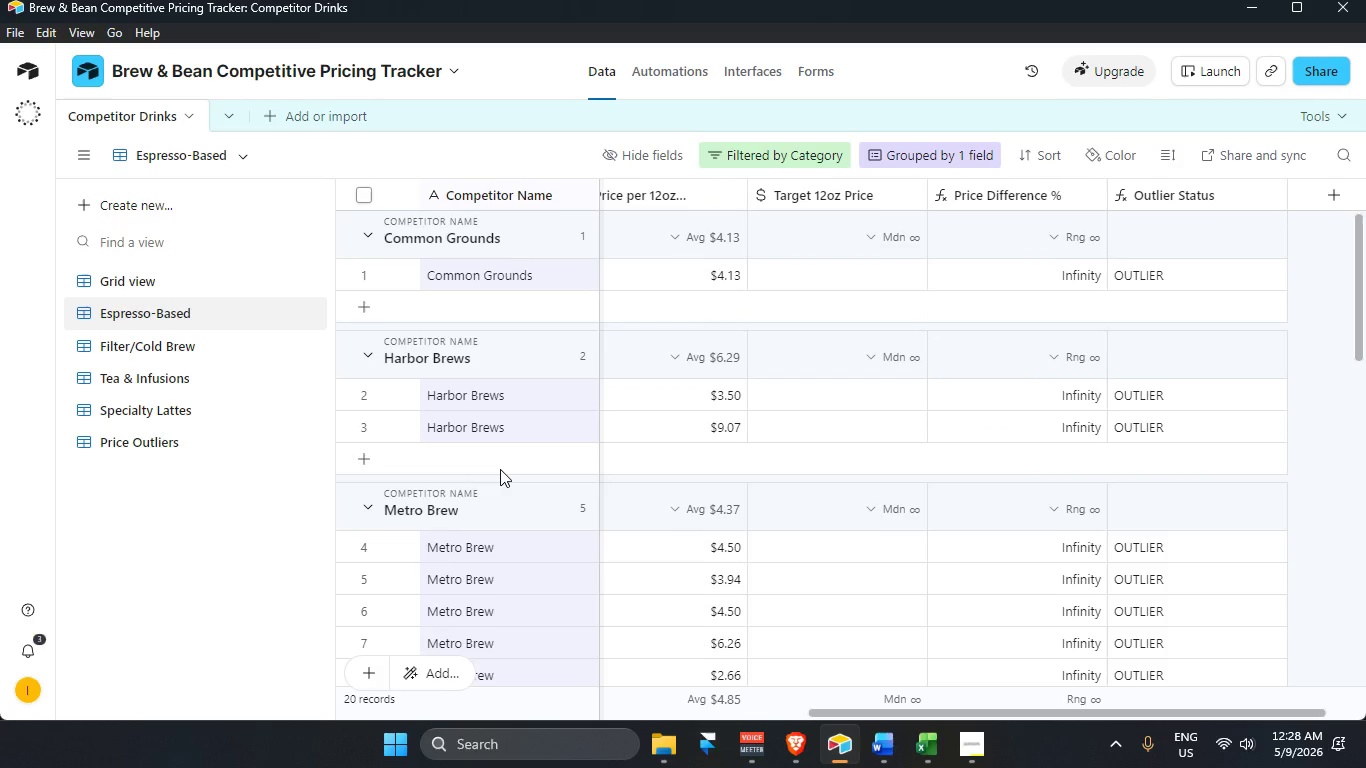 
wait(15.93)
 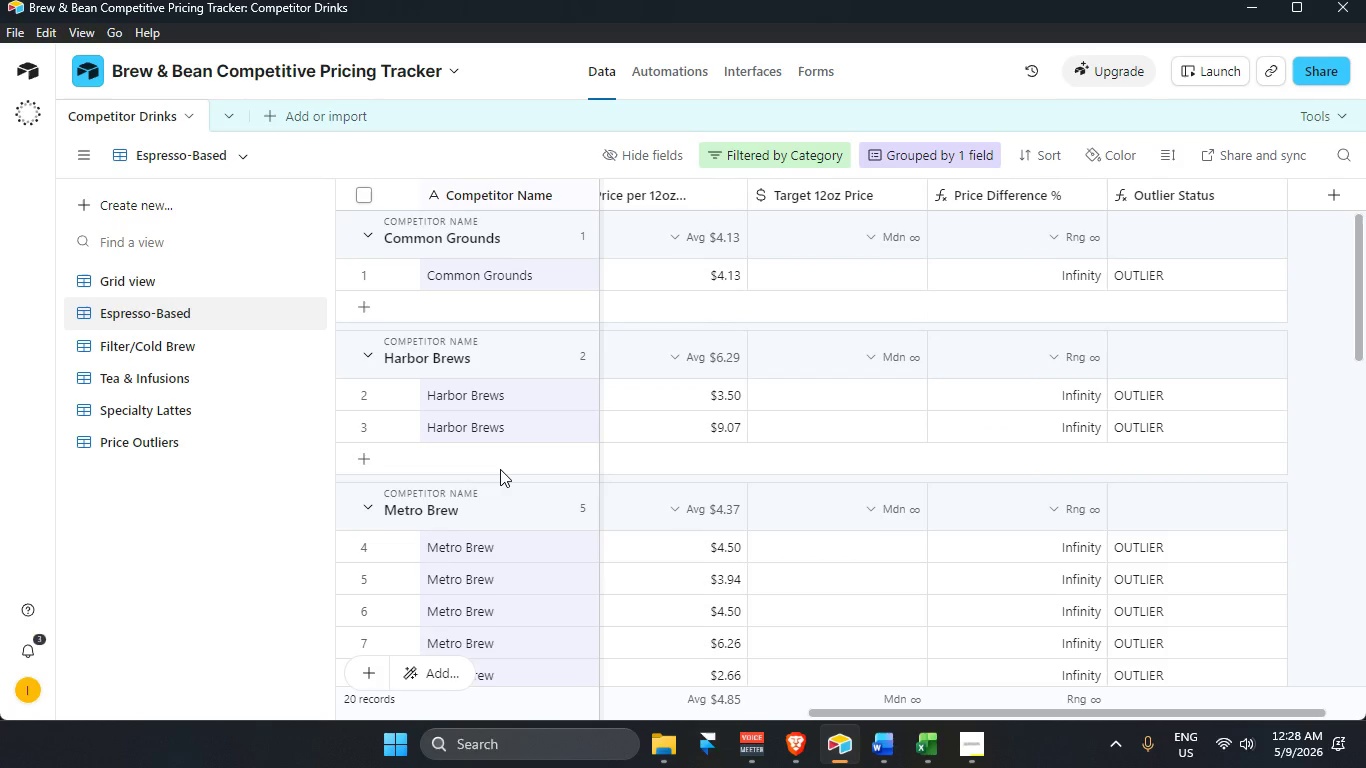 
scroll: coordinate [496, 478], scroll_direction: up, amount: 2.0
 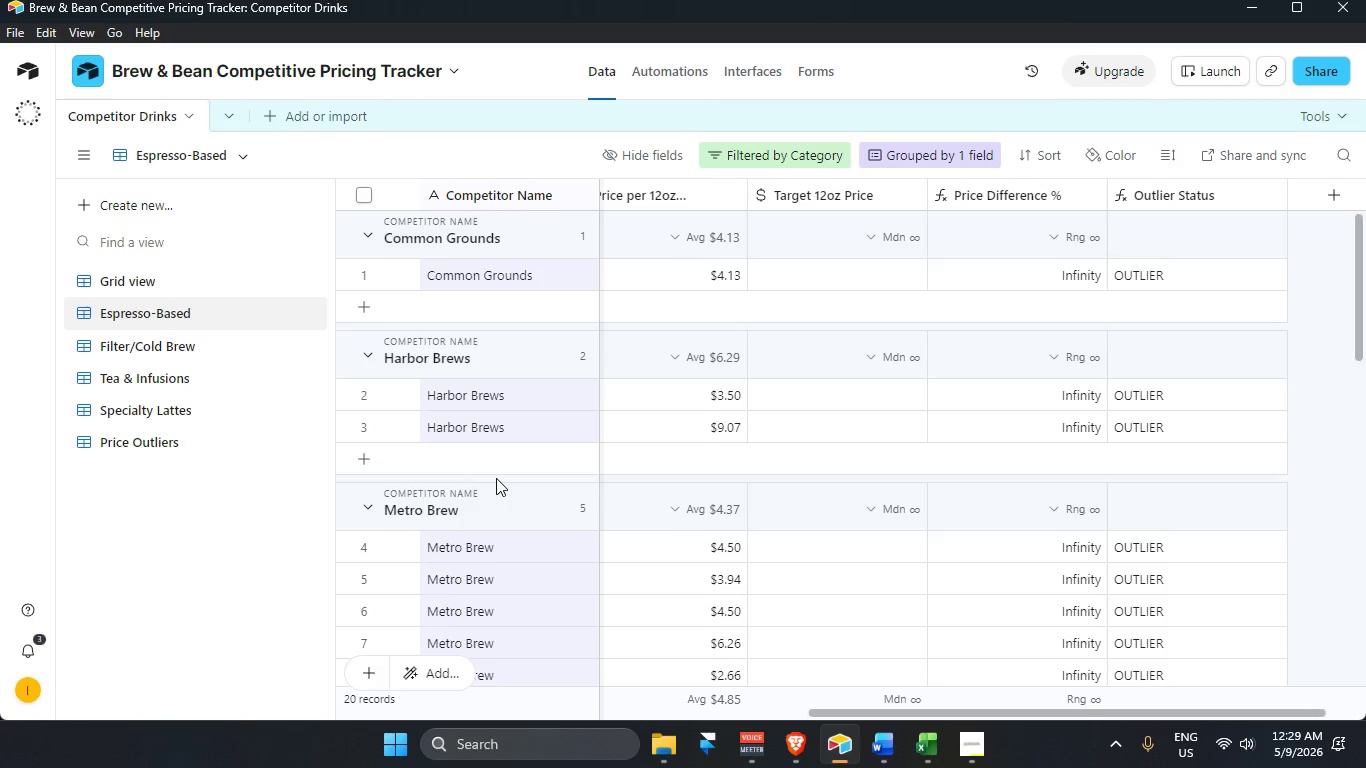 
wait(25.33)
 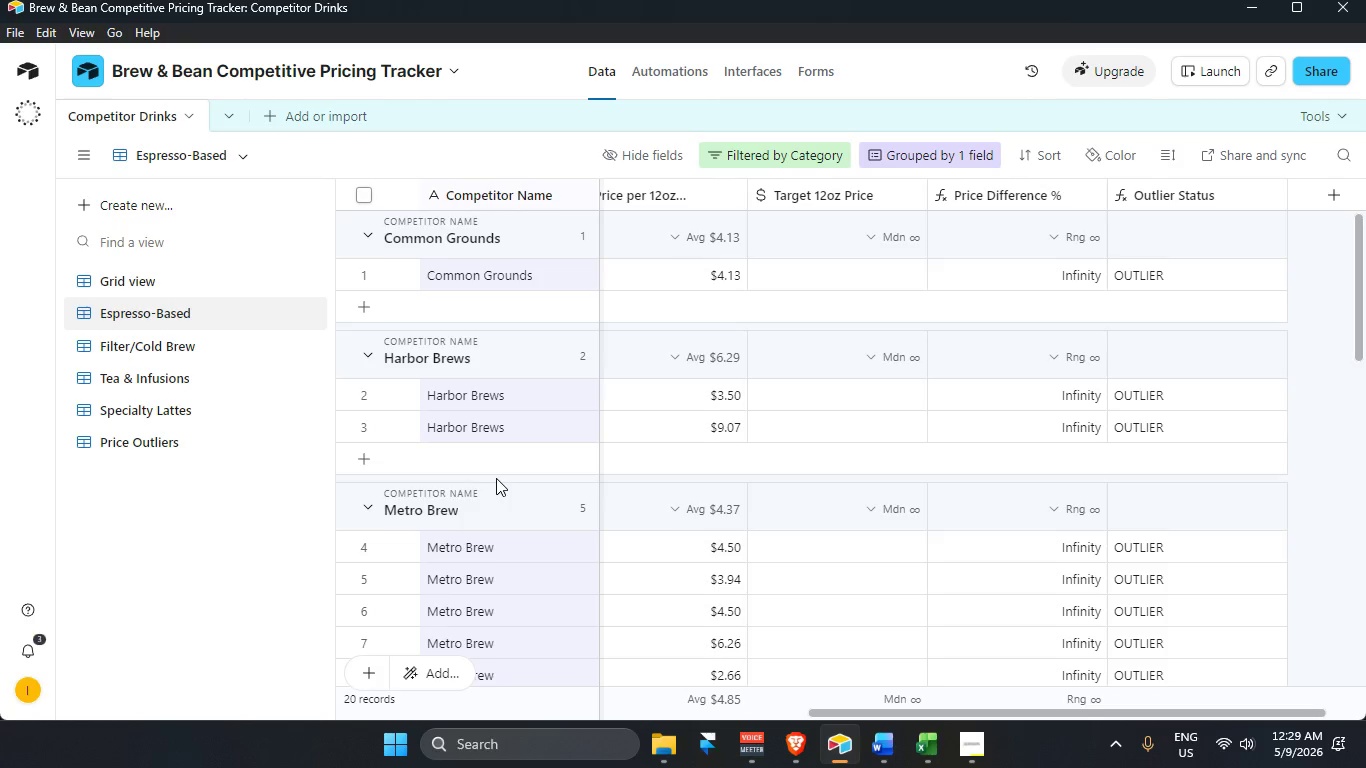 
scroll: coordinate [526, 442], scroll_direction: up, amount: 9.0
 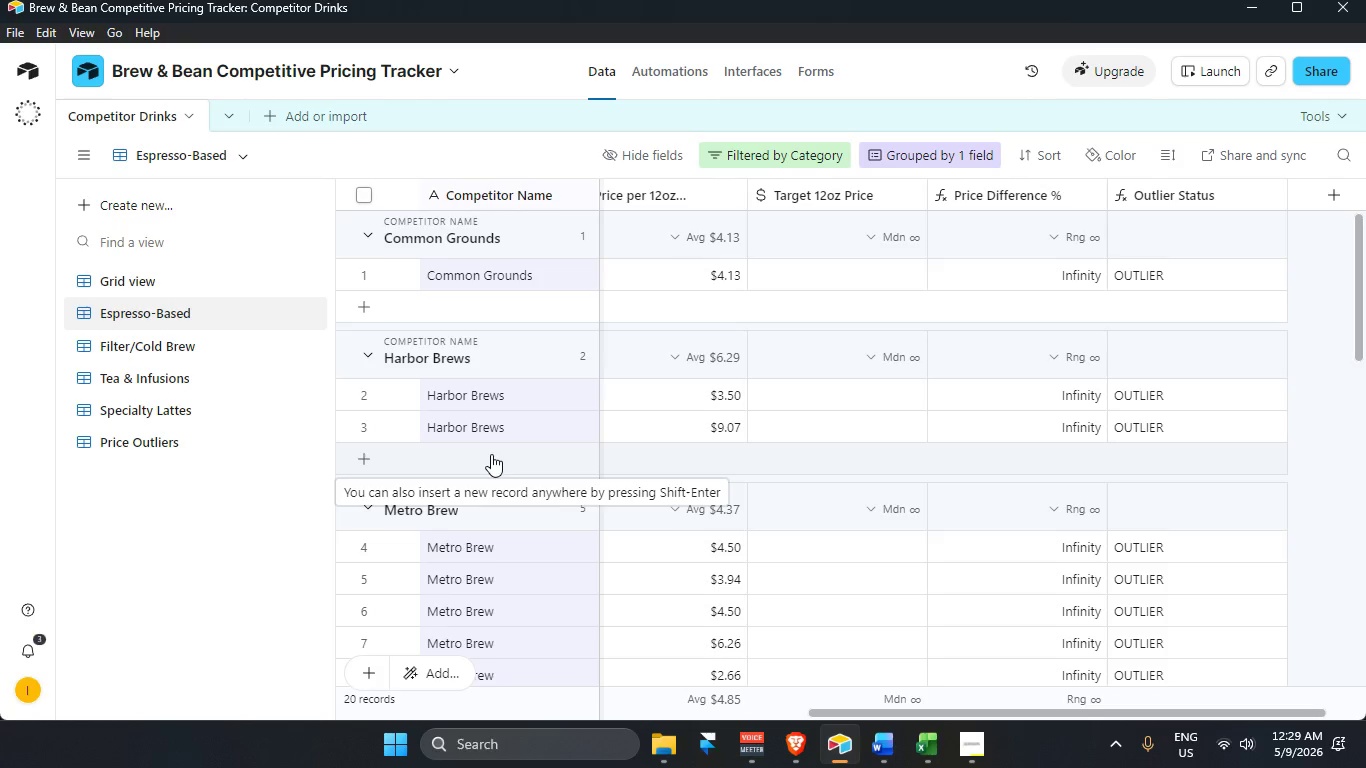 
wait(36.56)
 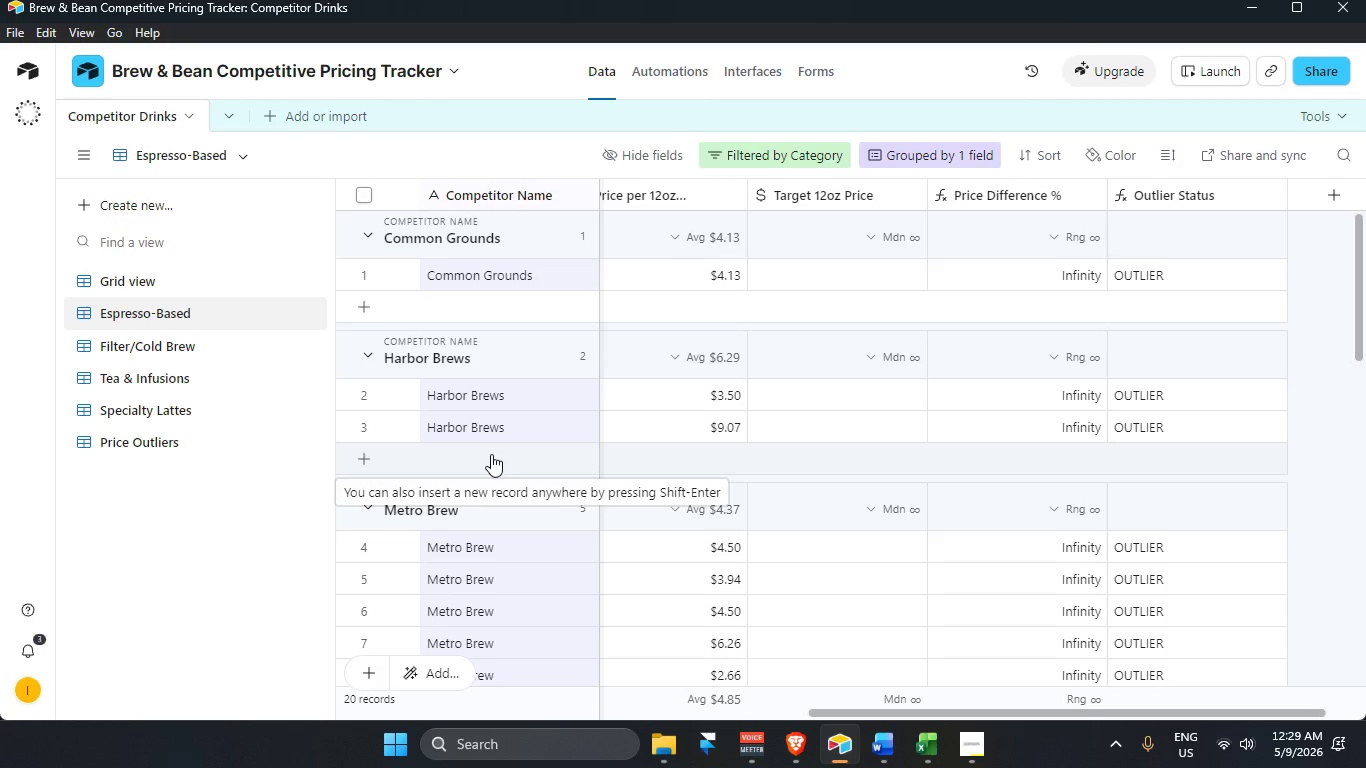 
scroll: coordinate [526, 531], scroll_direction: up, amount: 9.0
 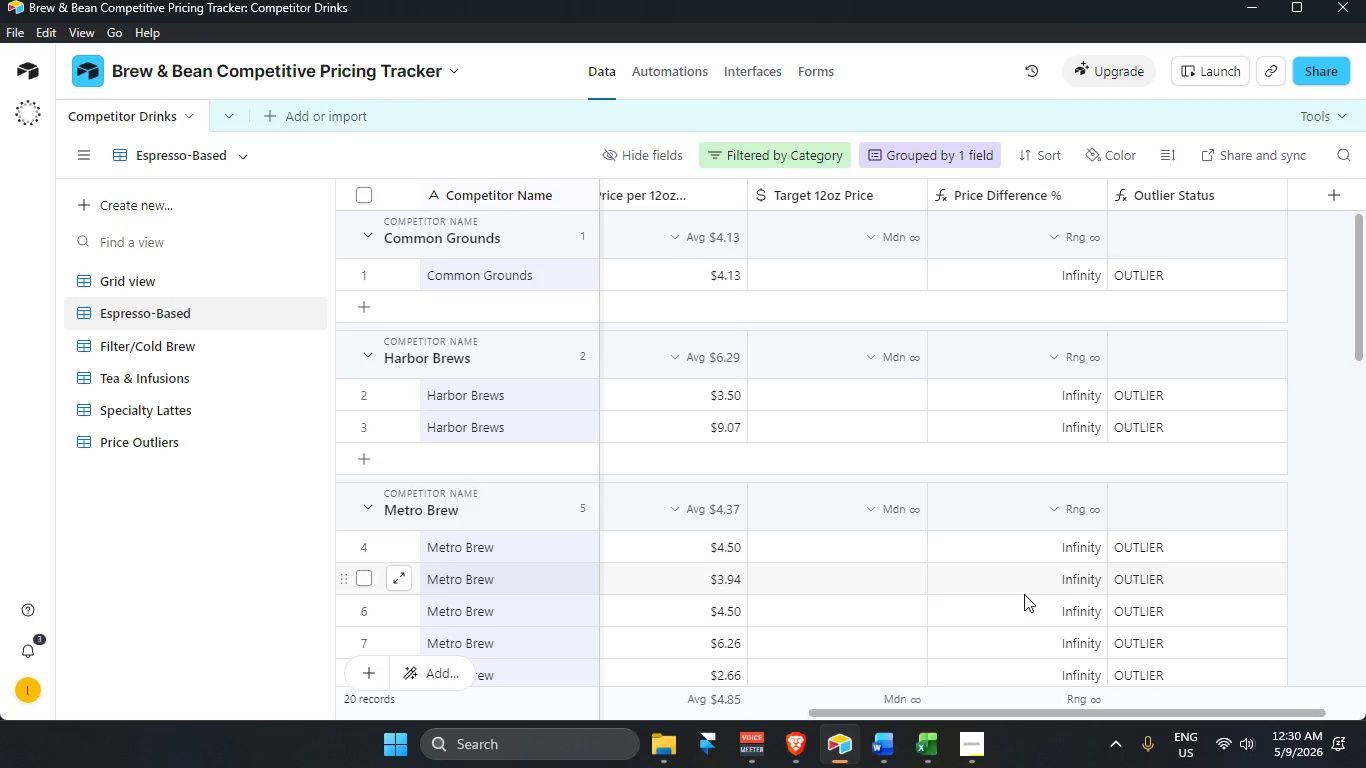 
wait(57.03)
 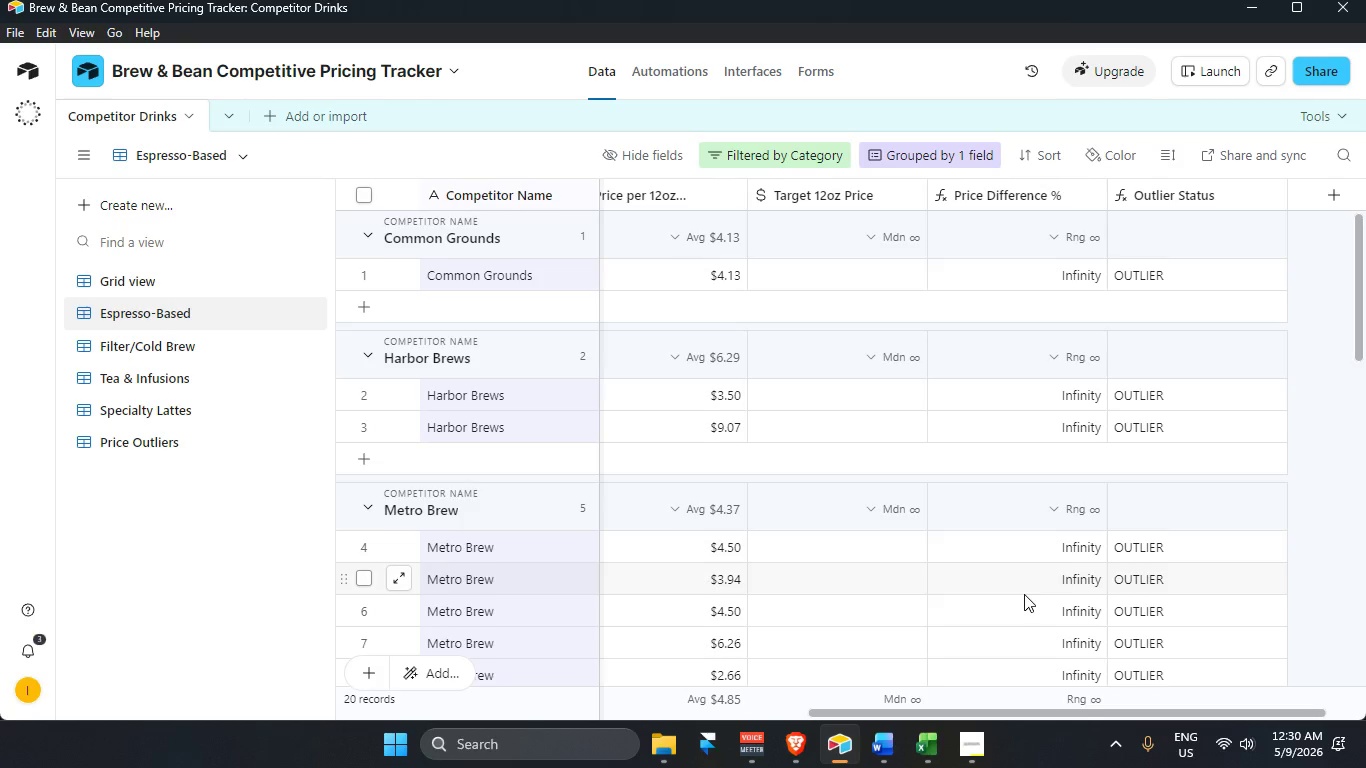 
left_click([196, 352])
 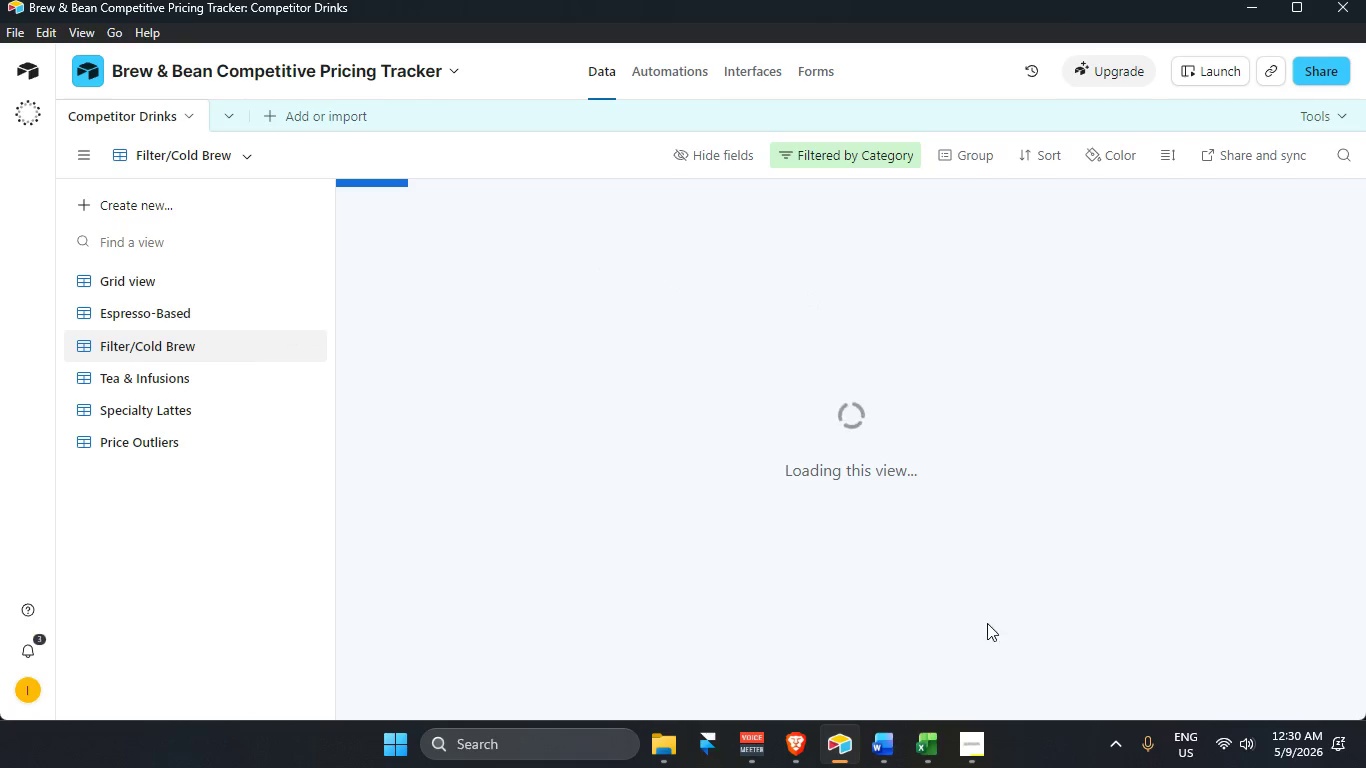 
scroll: coordinate [809, 282], scroll_direction: up, amount: 4.0
 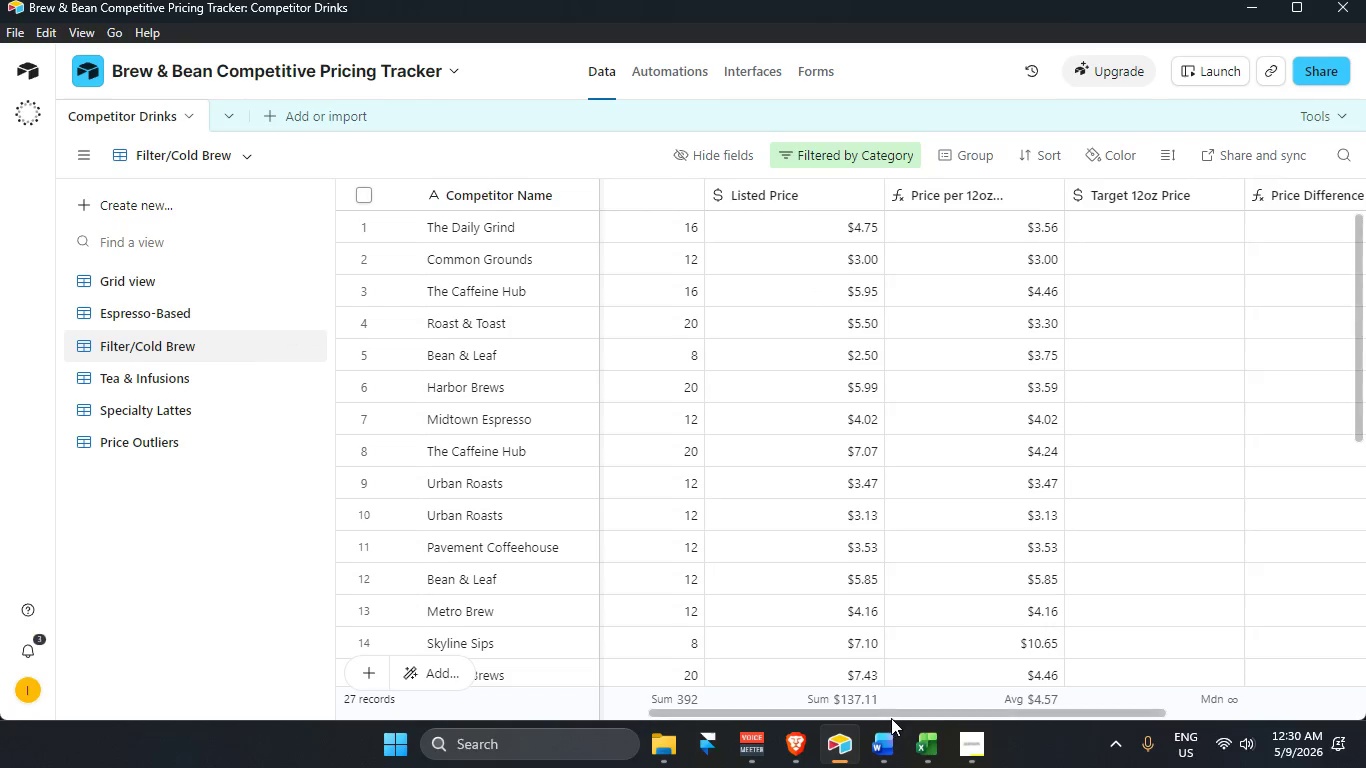 
left_click_drag(start_coordinate=[892, 717], to_coordinate=[307, 684])
 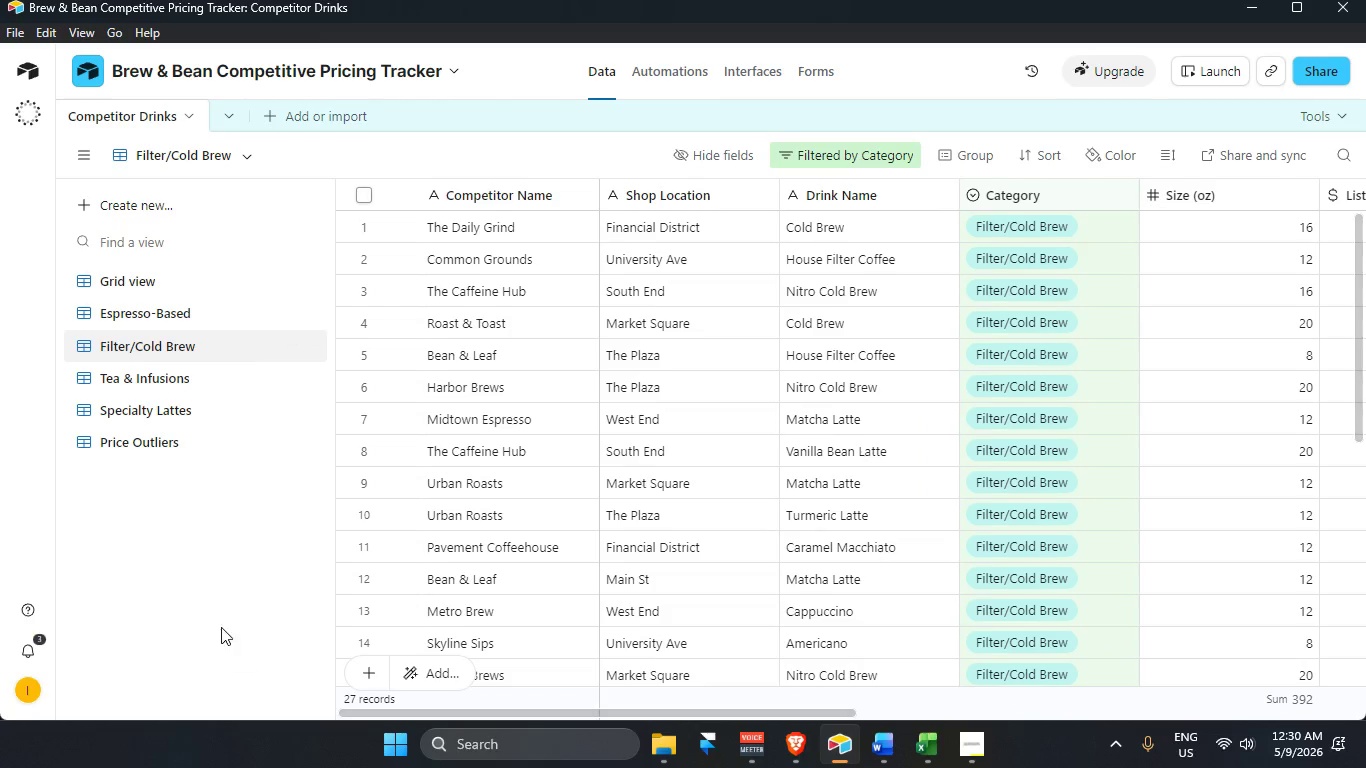 
left_click([209, 588])
 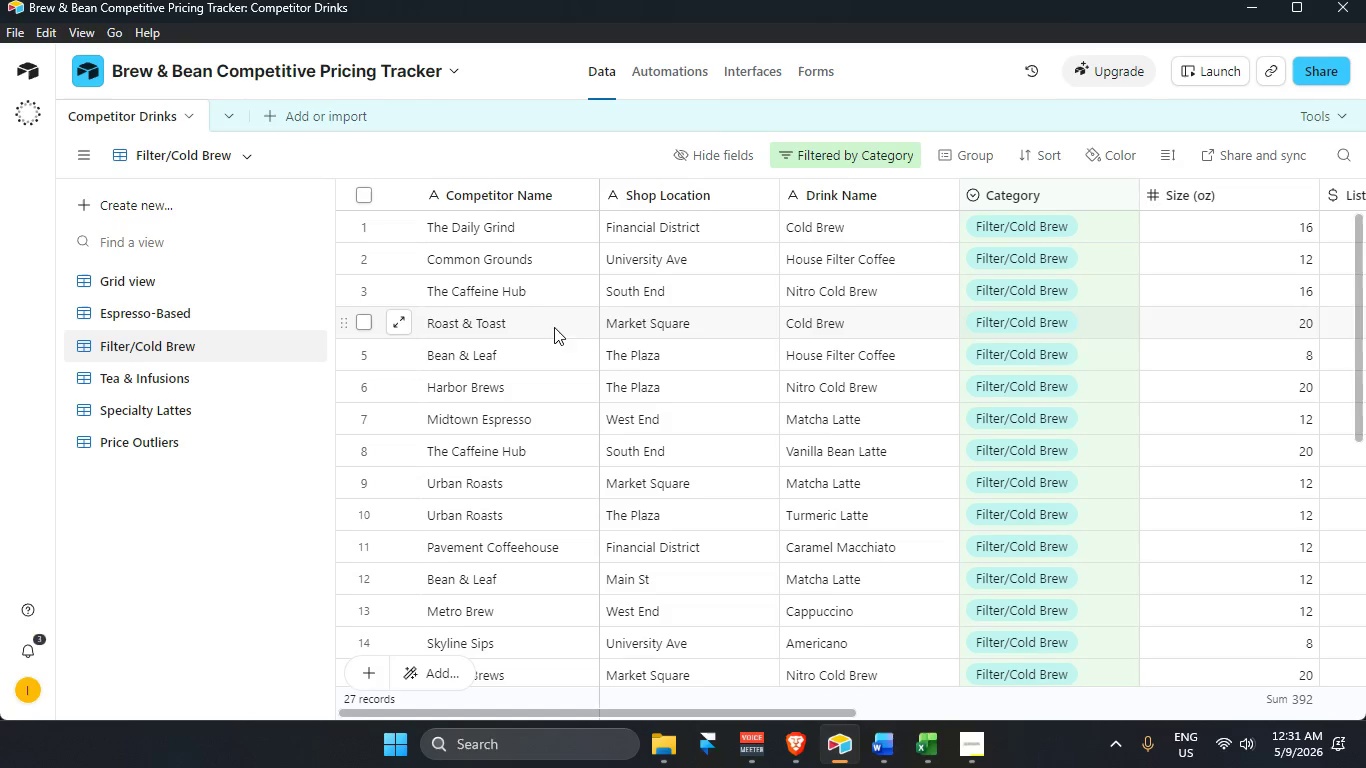 
wait(6.7)
 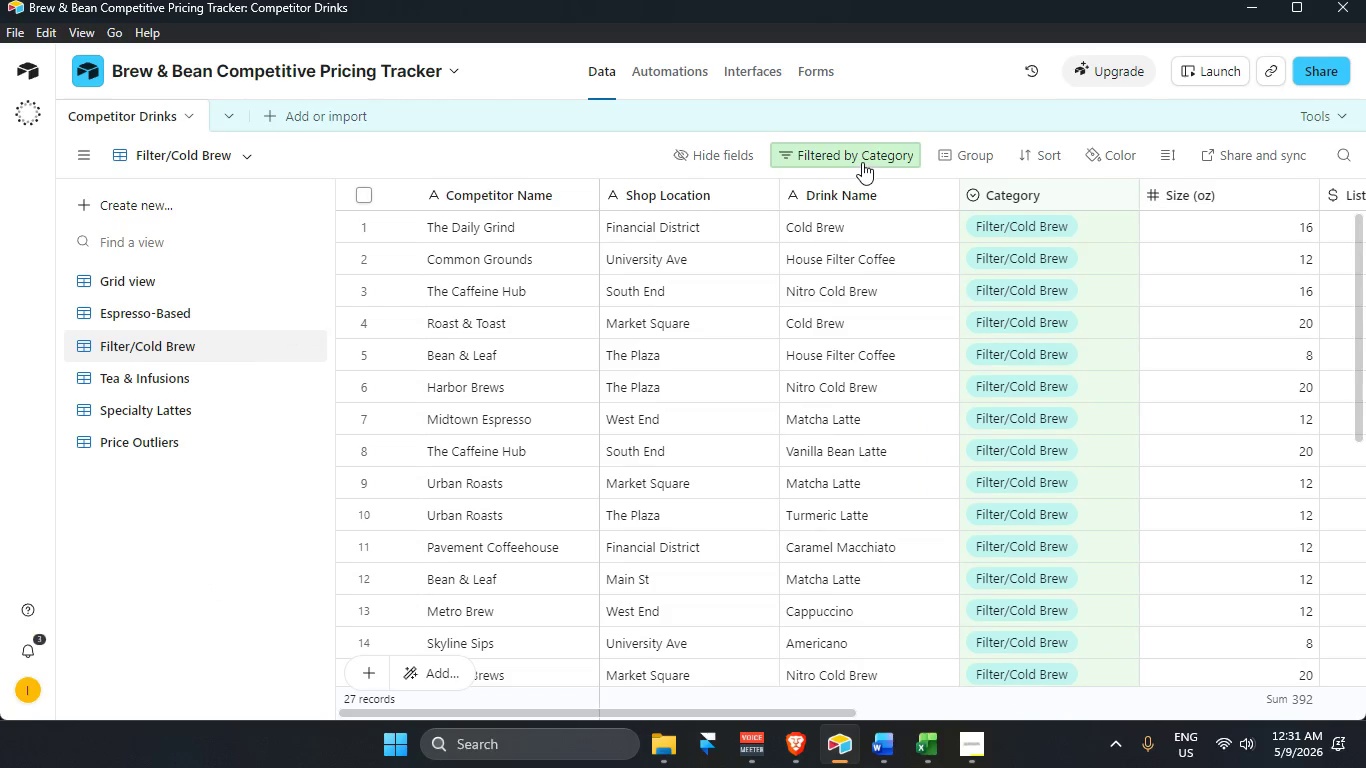 
scroll: coordinate [677, 420], scroll_direction: up, amount: 2.0
 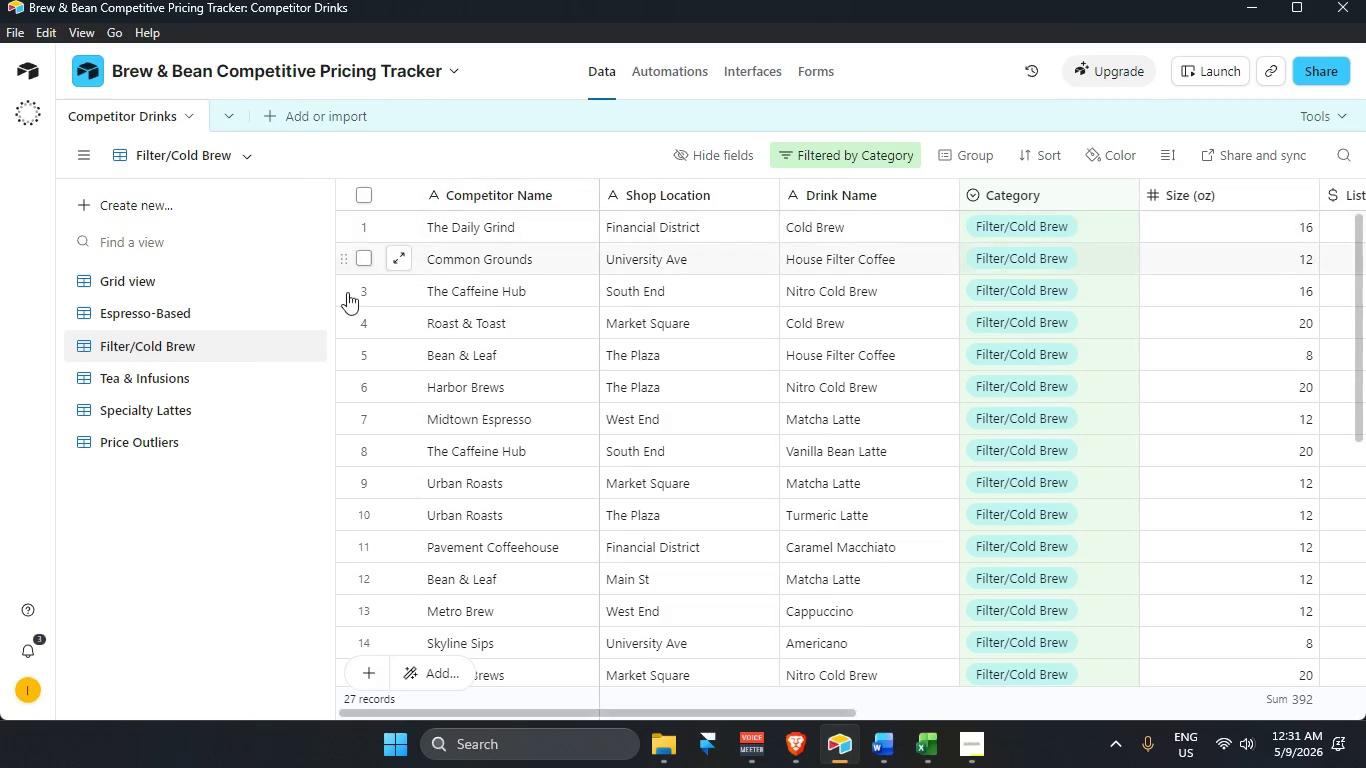 
wait(6.59)
 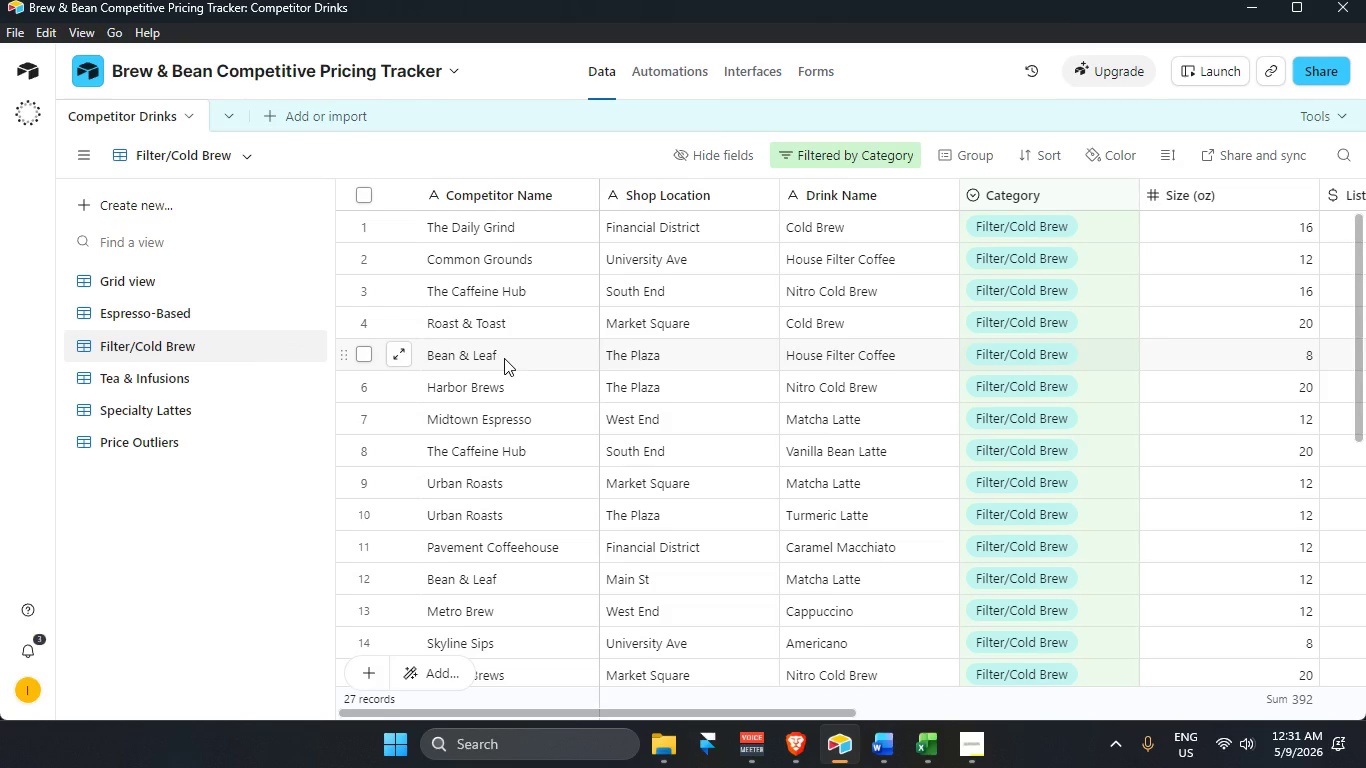 
scroll: coordinate [885, 427], scroll_direction: up, amount: 5.0
 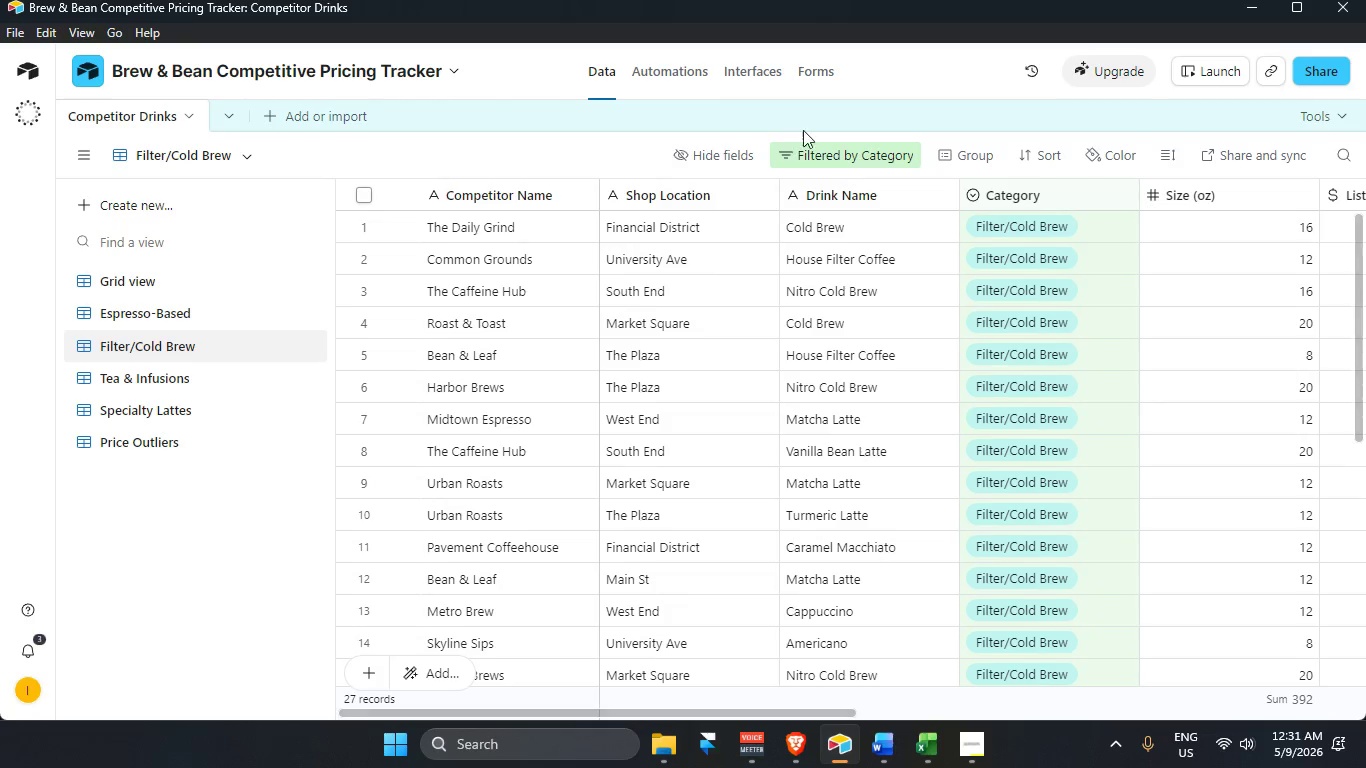 
left_click([947, 150])
 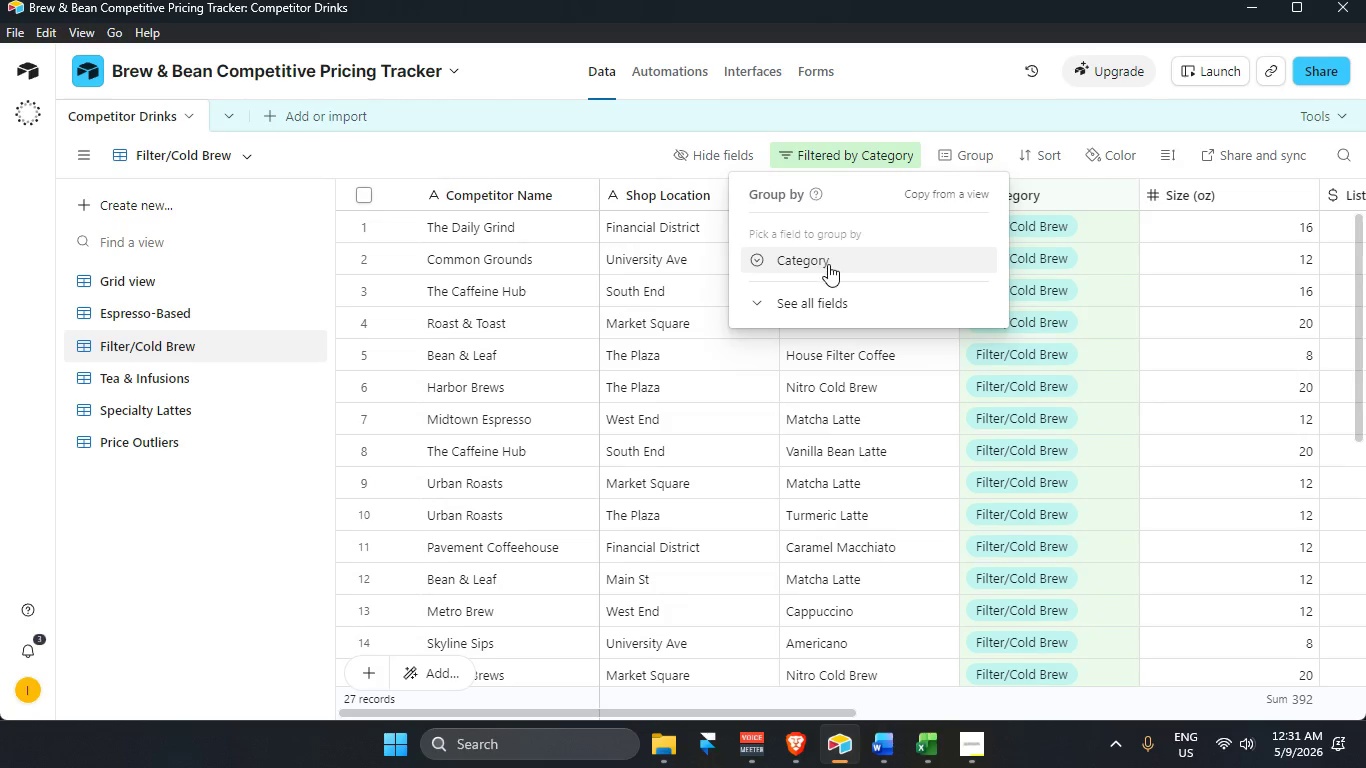 
left_click([800, 304])
 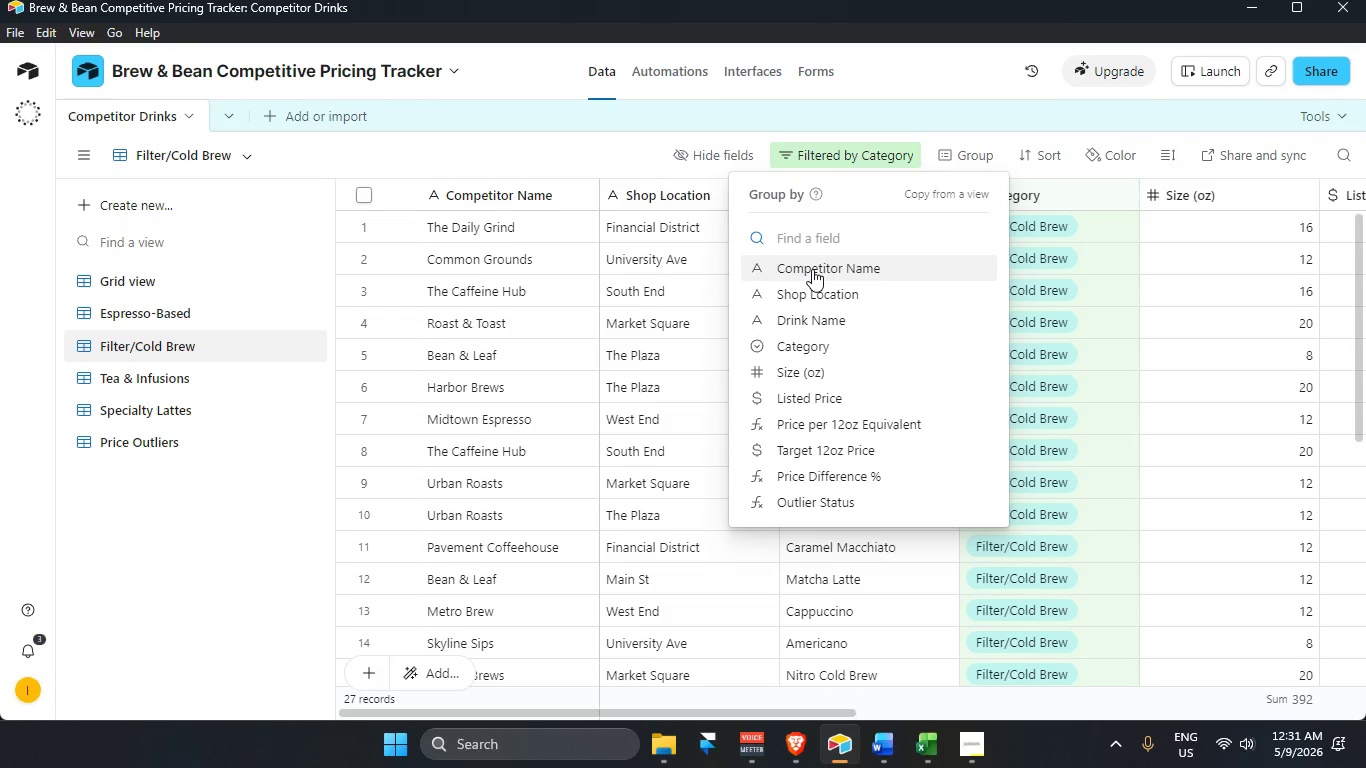 
wait(10.12)
 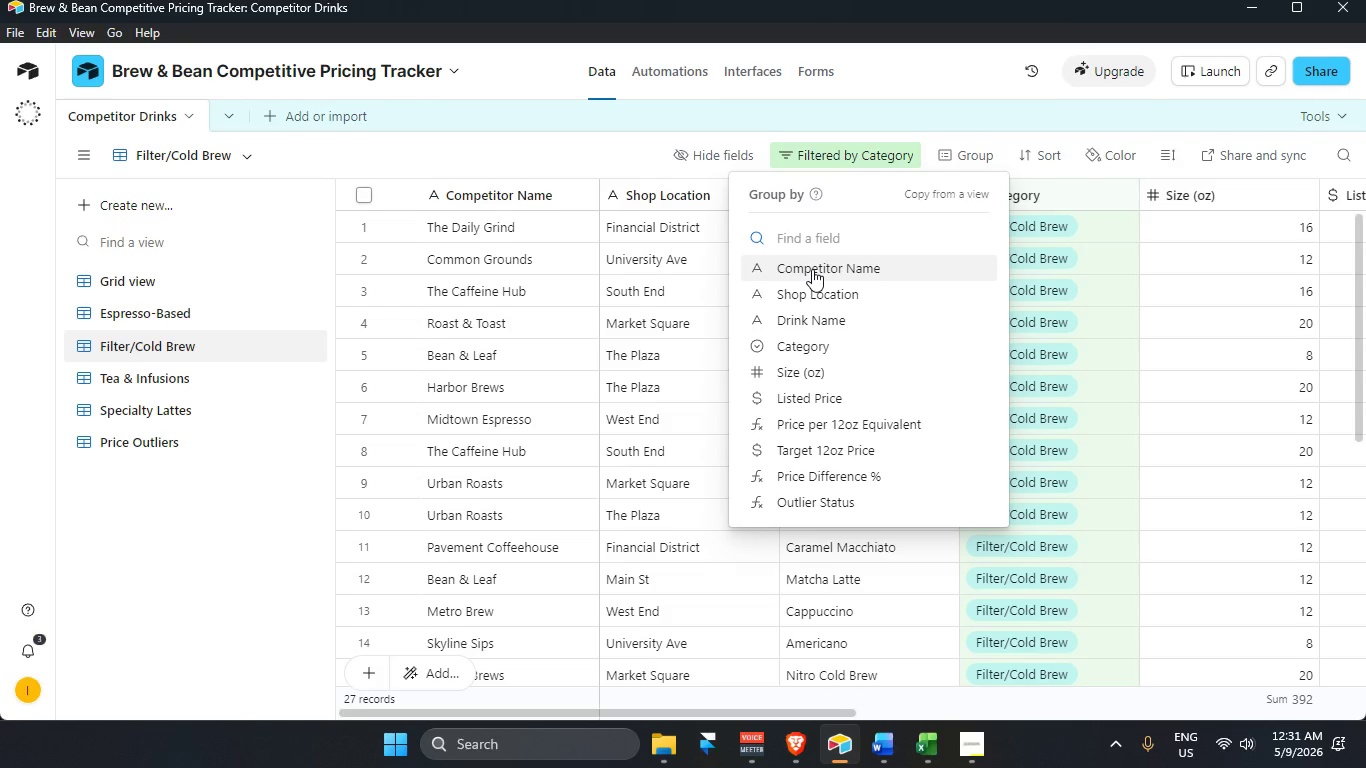 
left_click([837, 269])